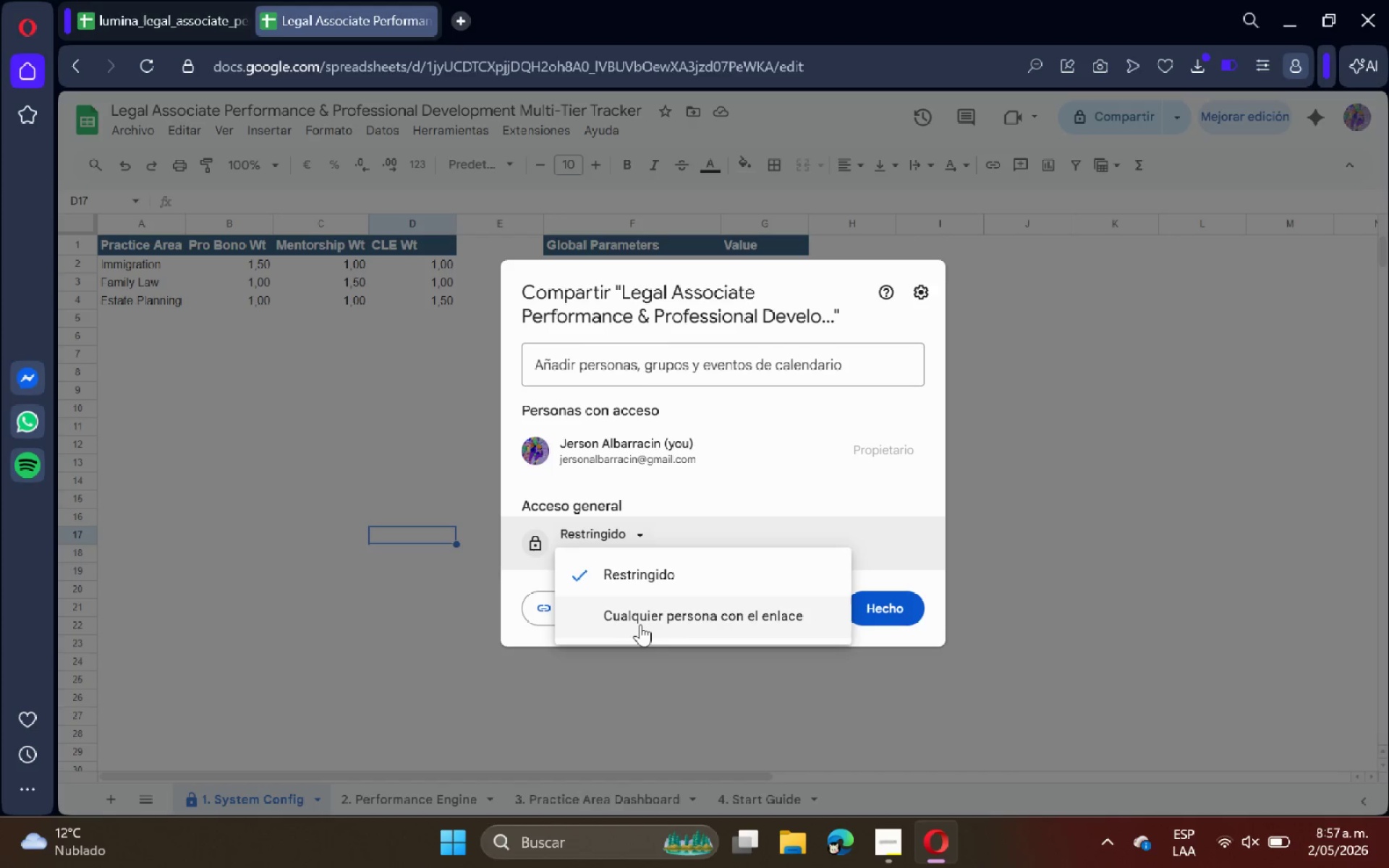 
left_click([641, 626])
 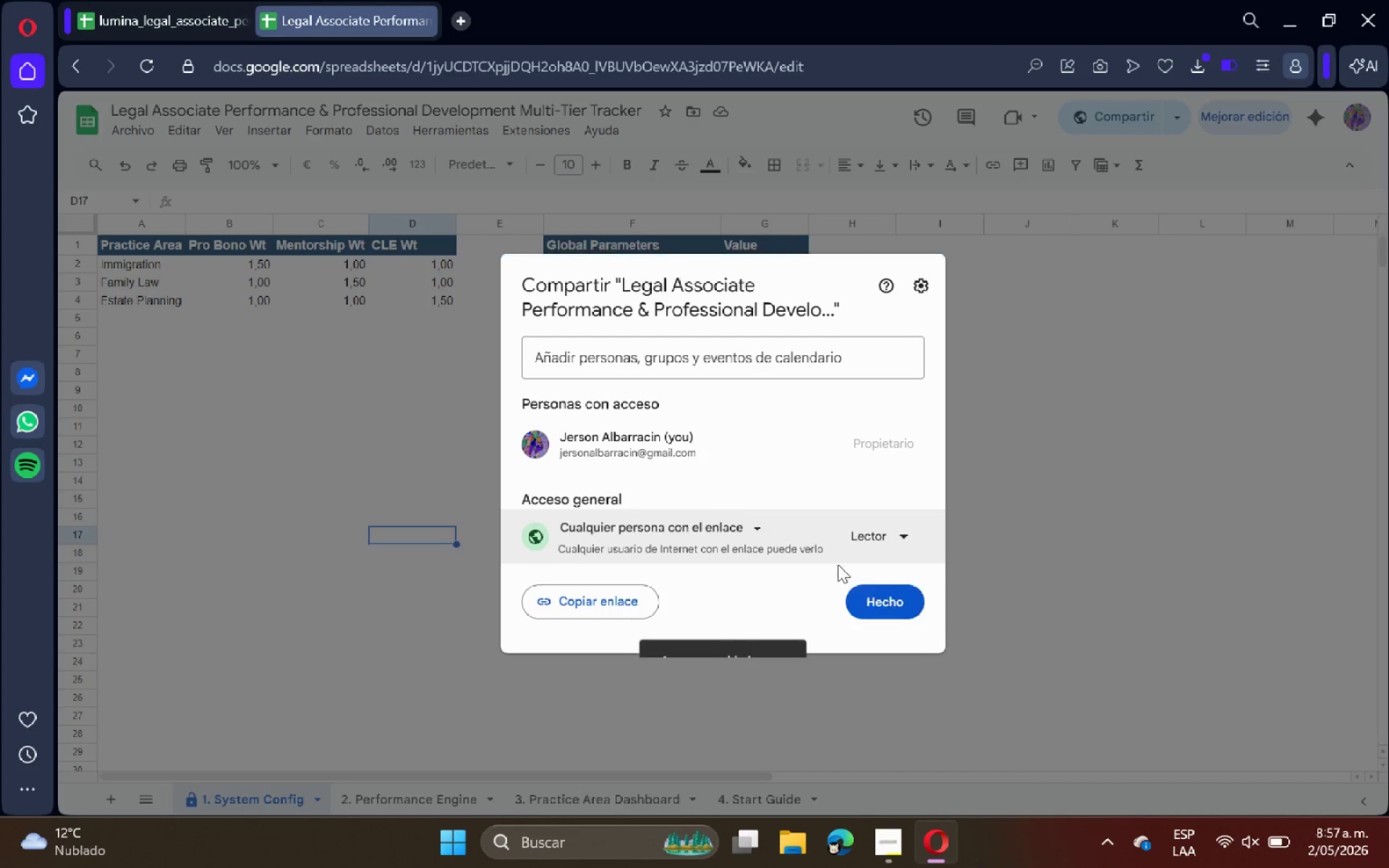 
left_click([876, 551])
 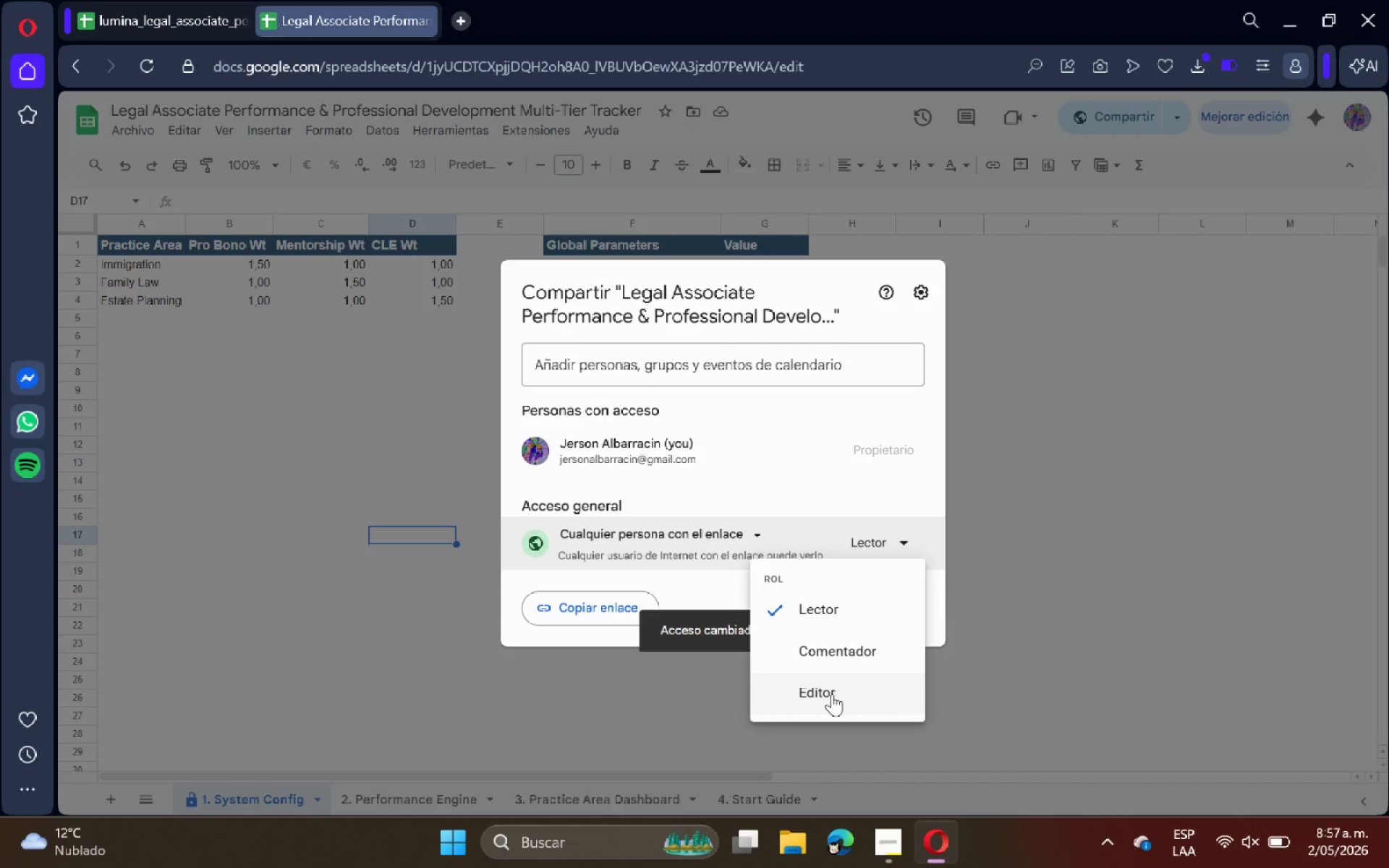 
left_click([832, 694])
 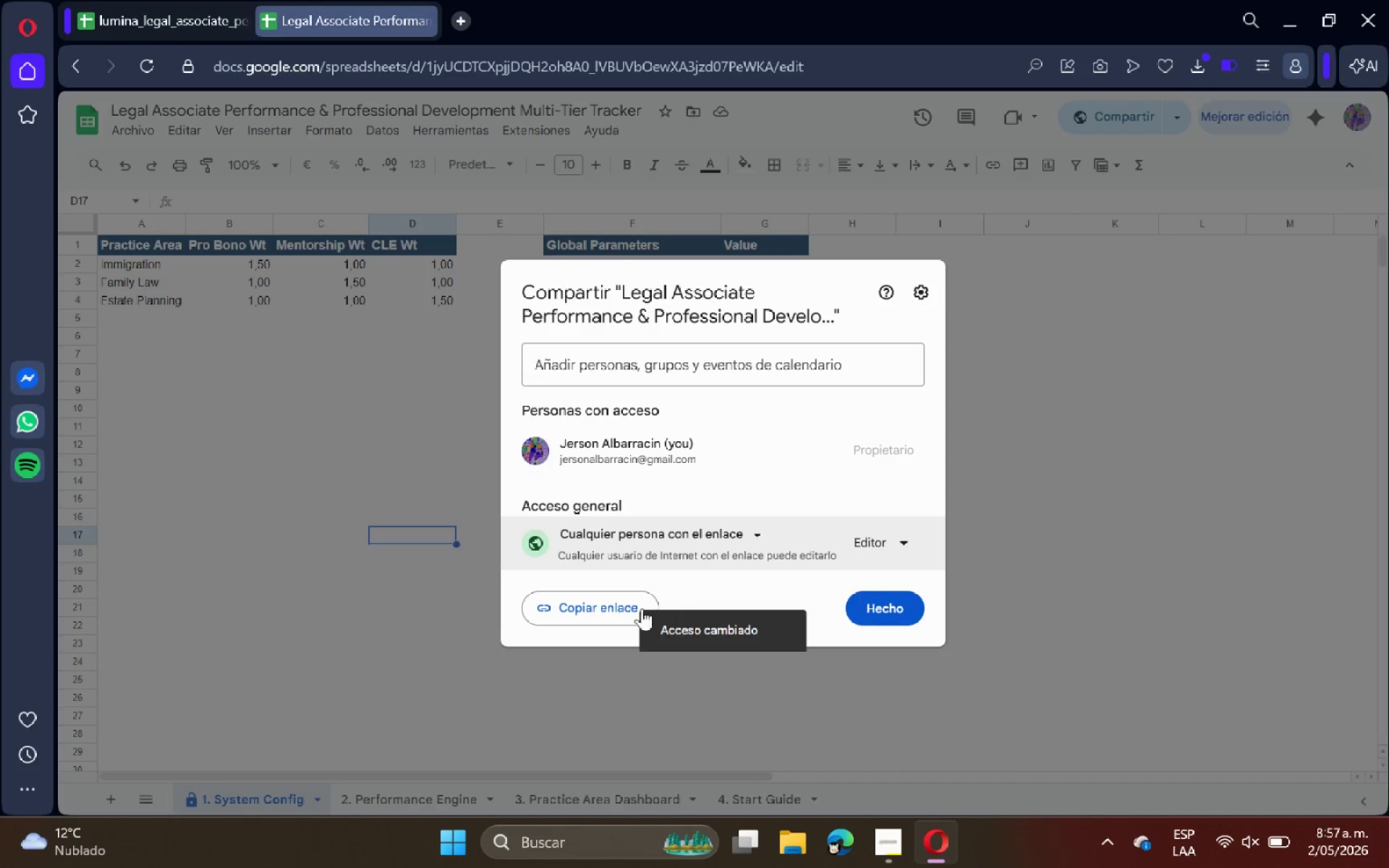 
left_click([602, 613])
 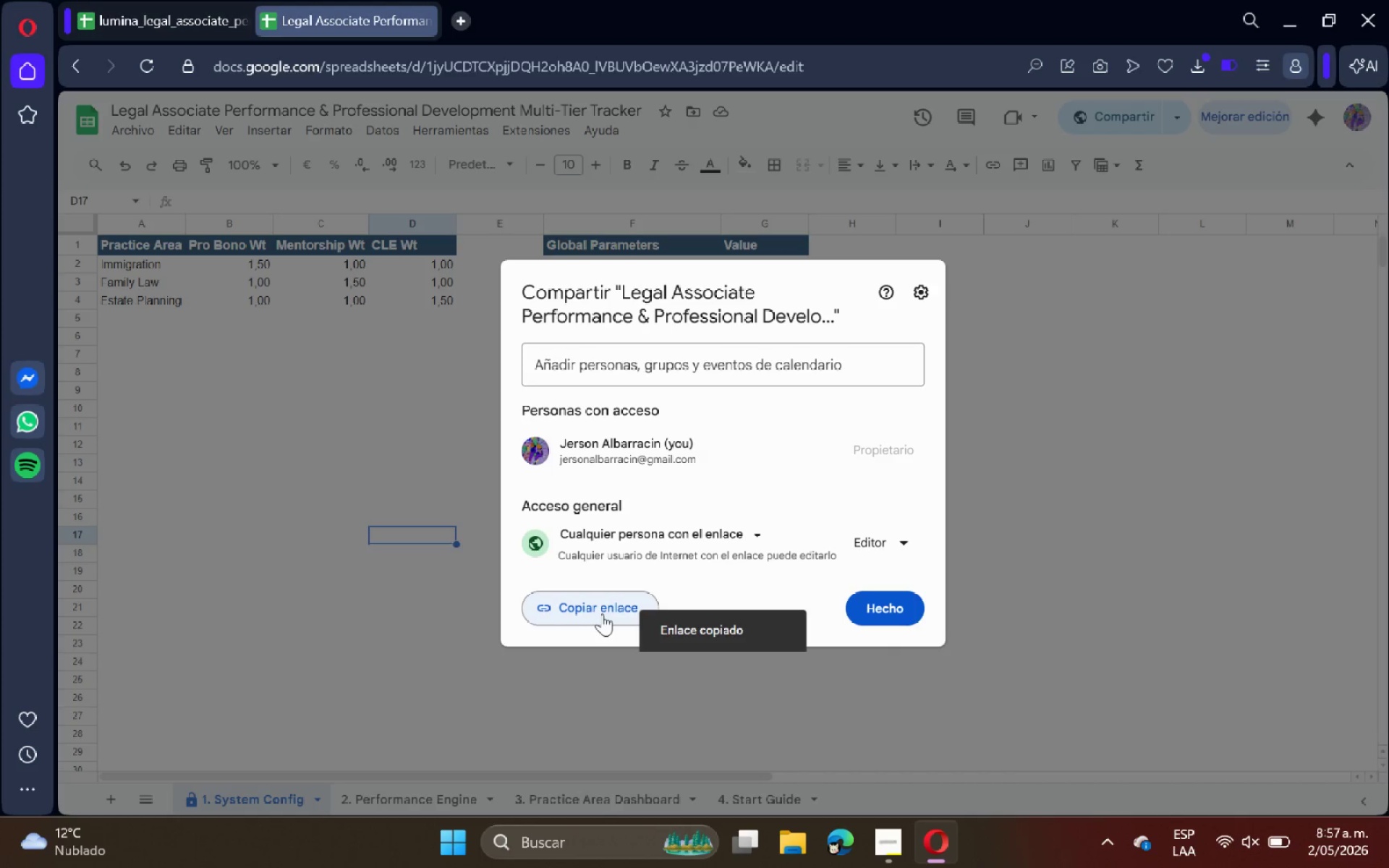 
left_click([602, 613])
 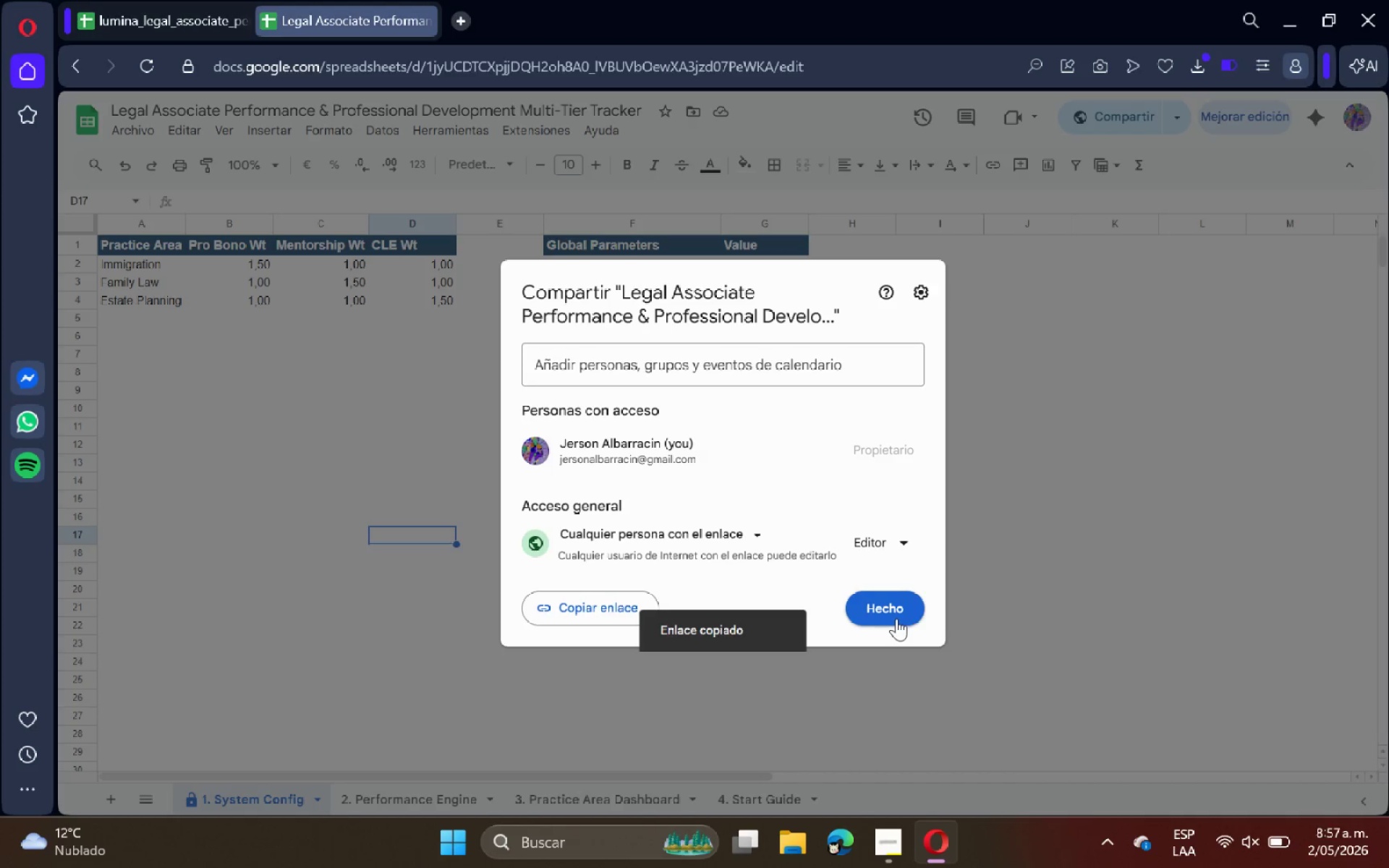 
left_click([896, 618])
 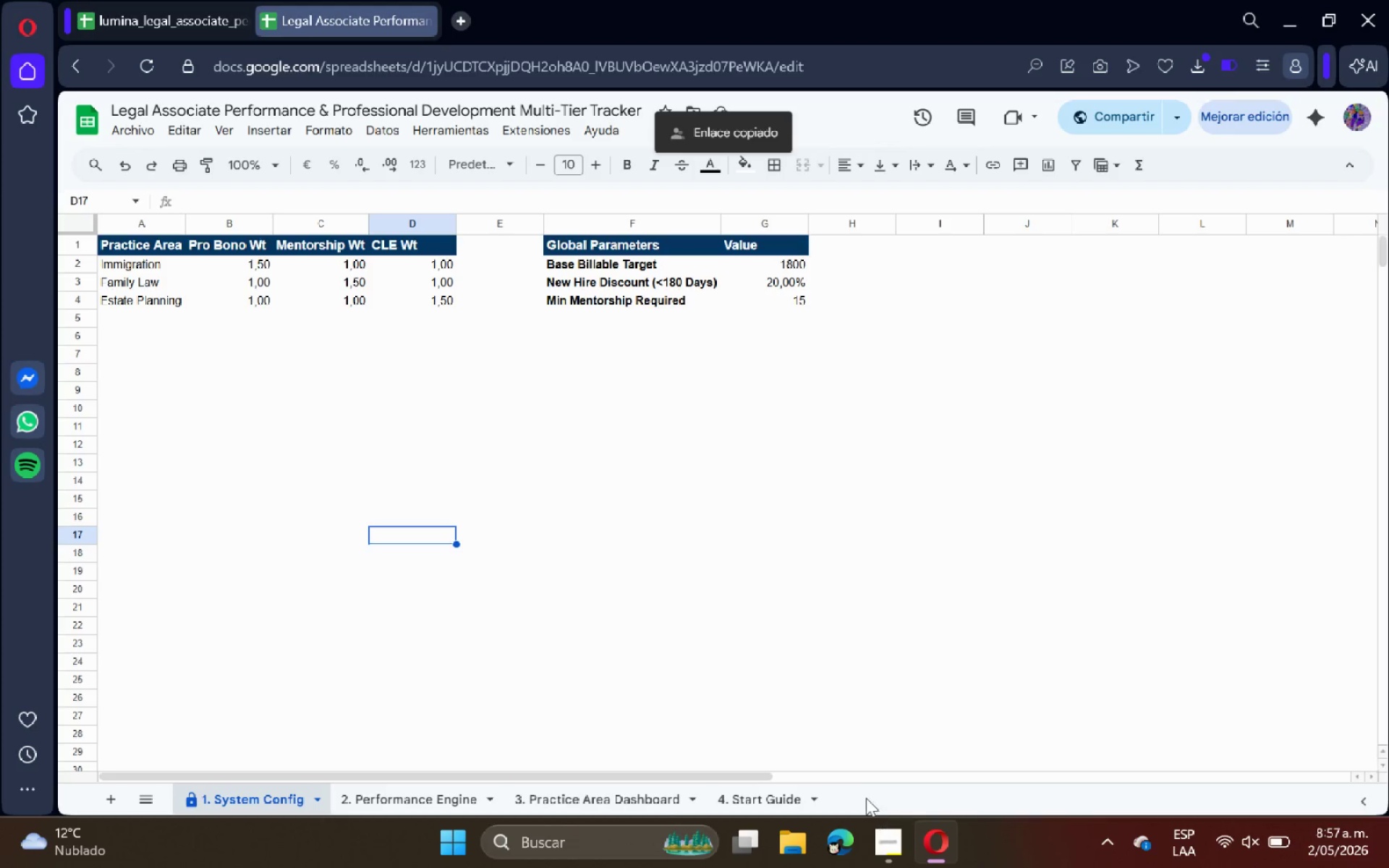 